 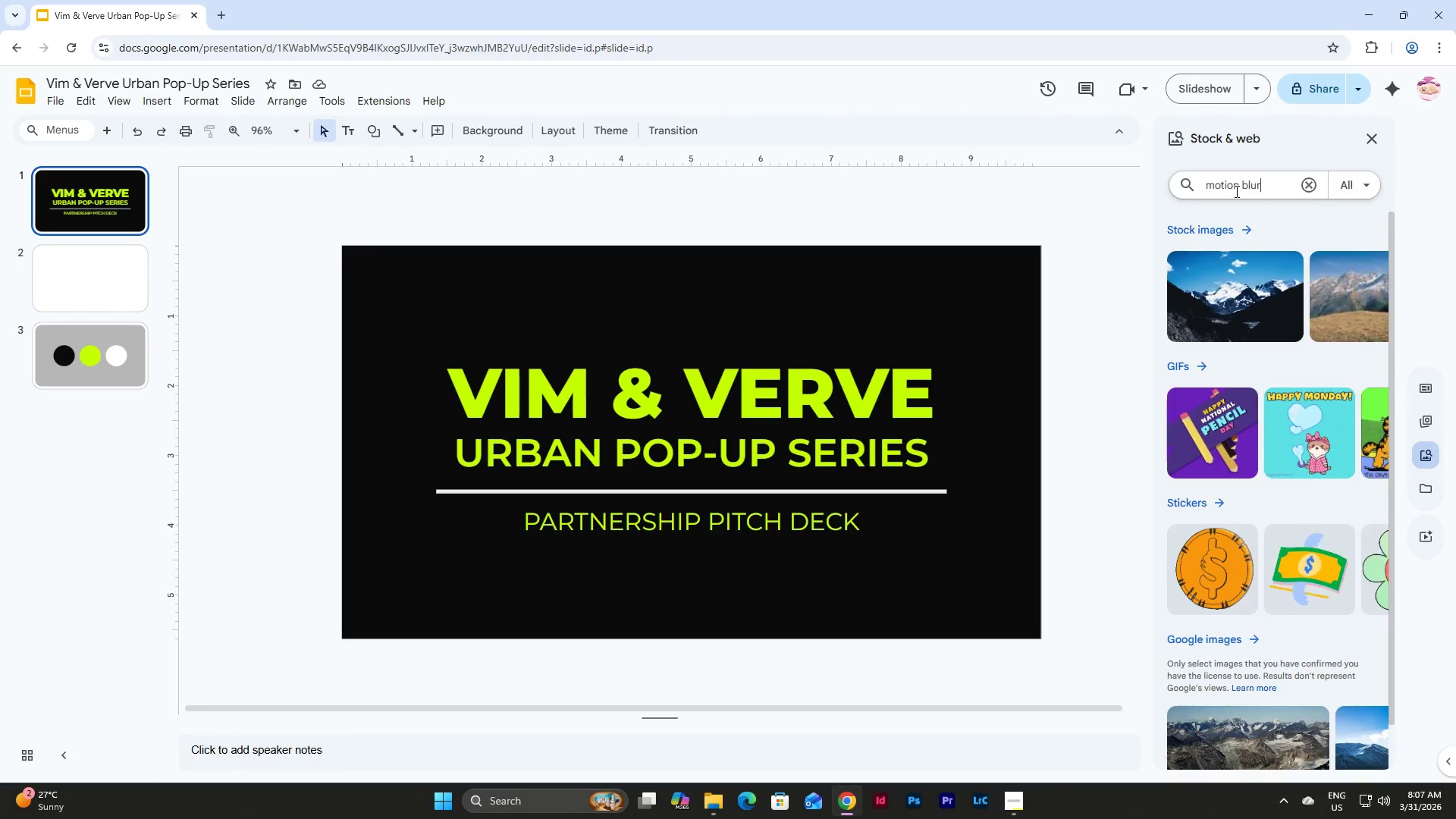 
key(Enter)
 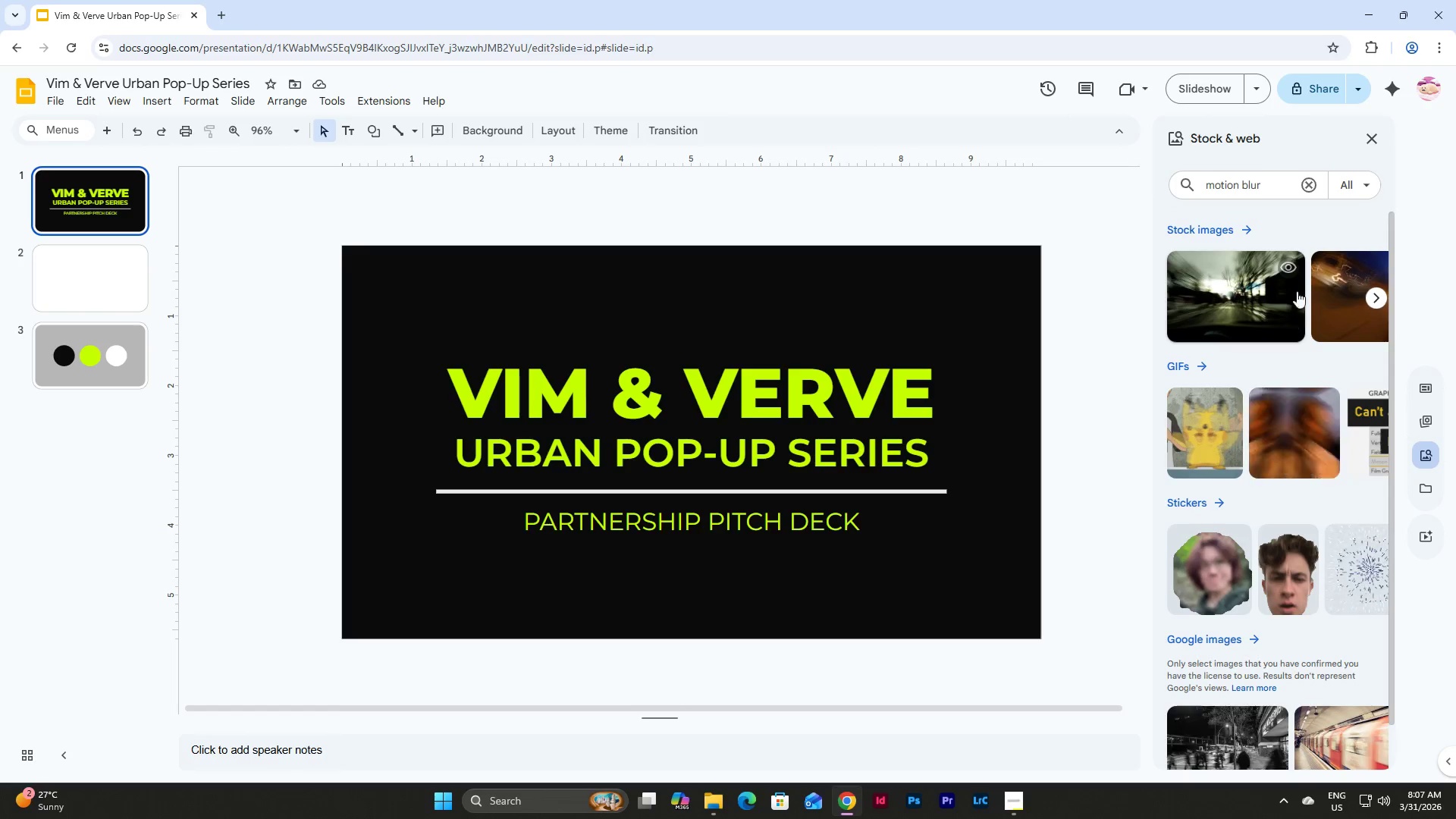 
left_click([1380, 297])
 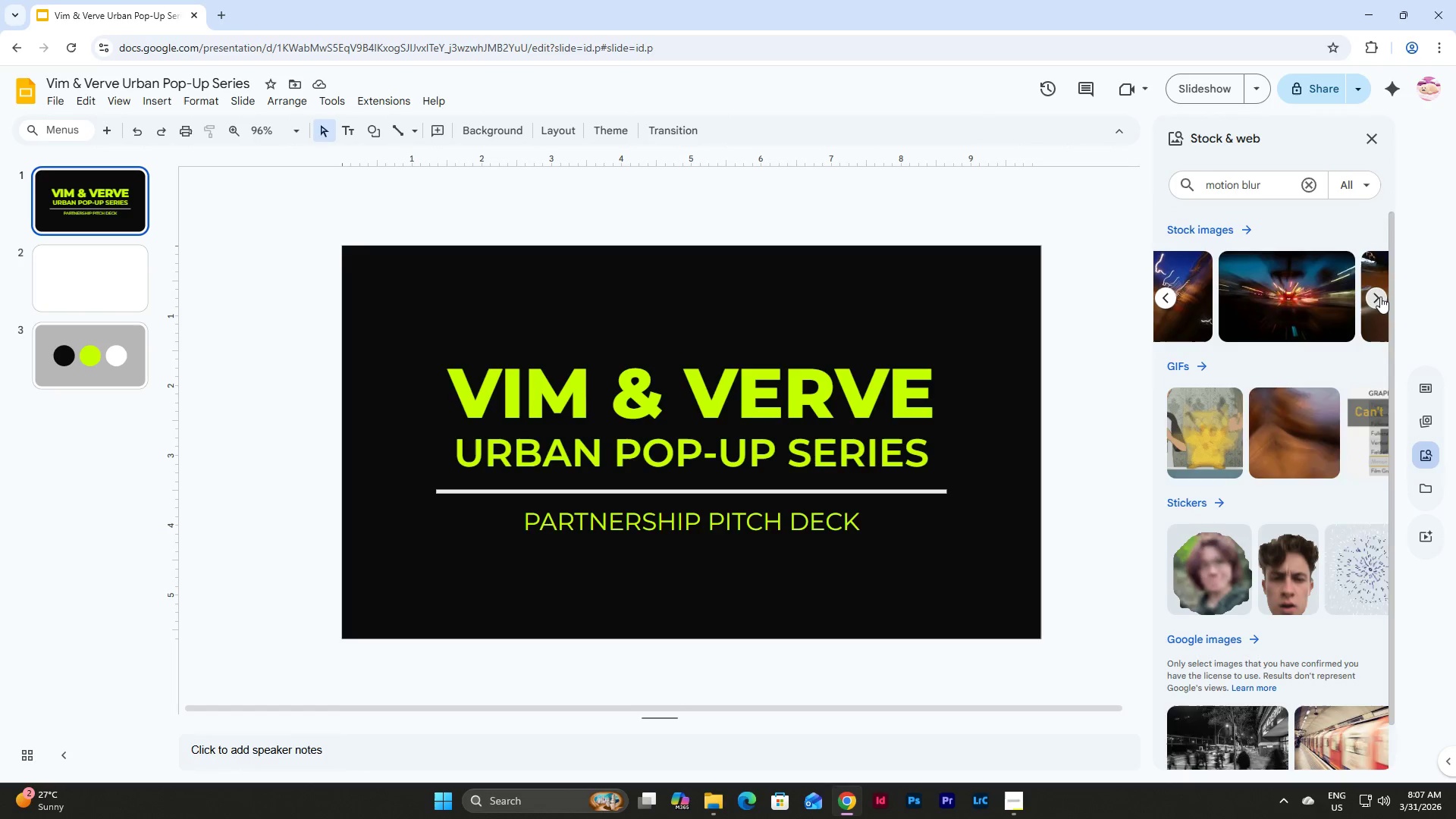 
left_click([1380, 297])
 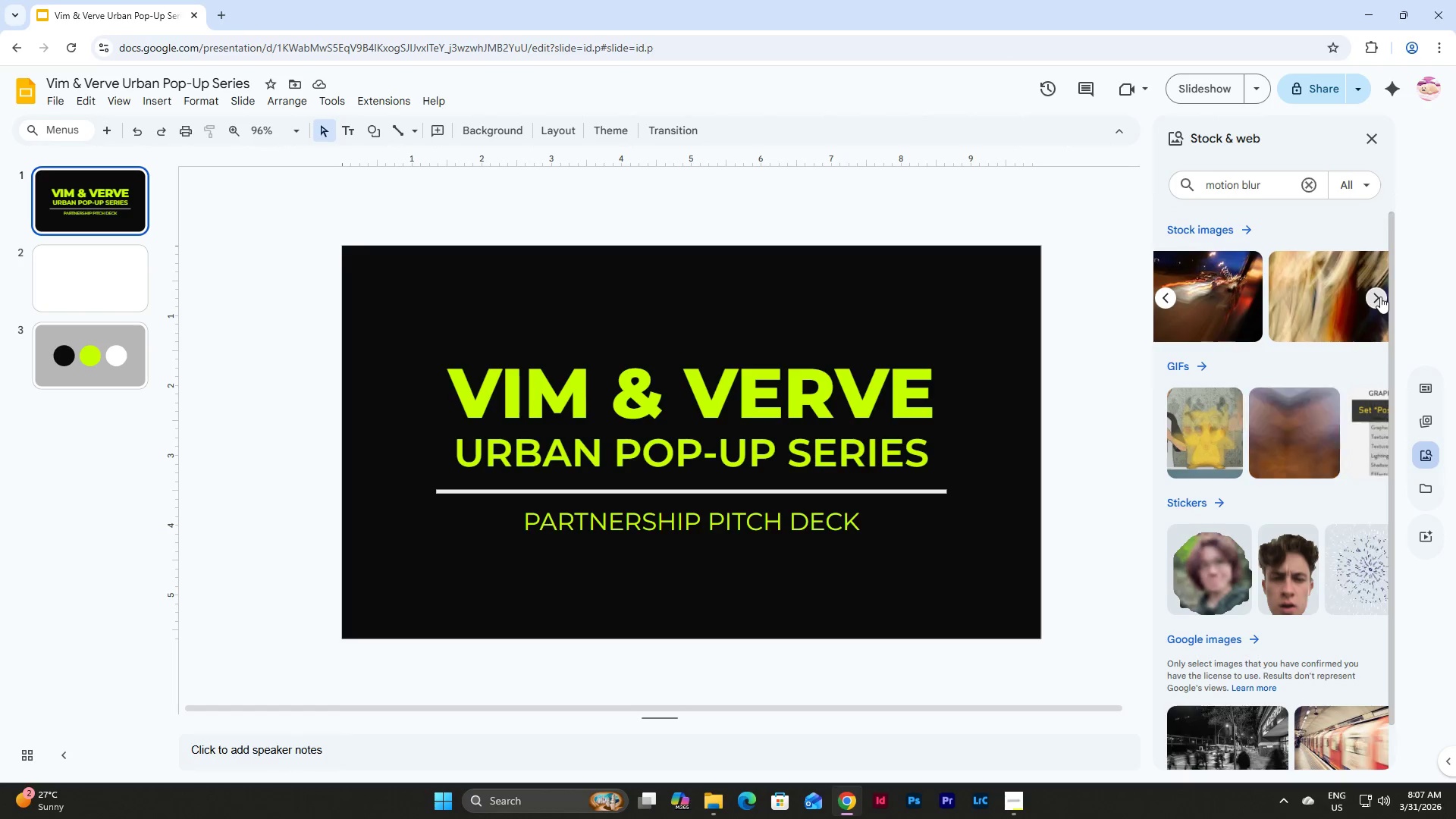 
left_click([1380, 297])
 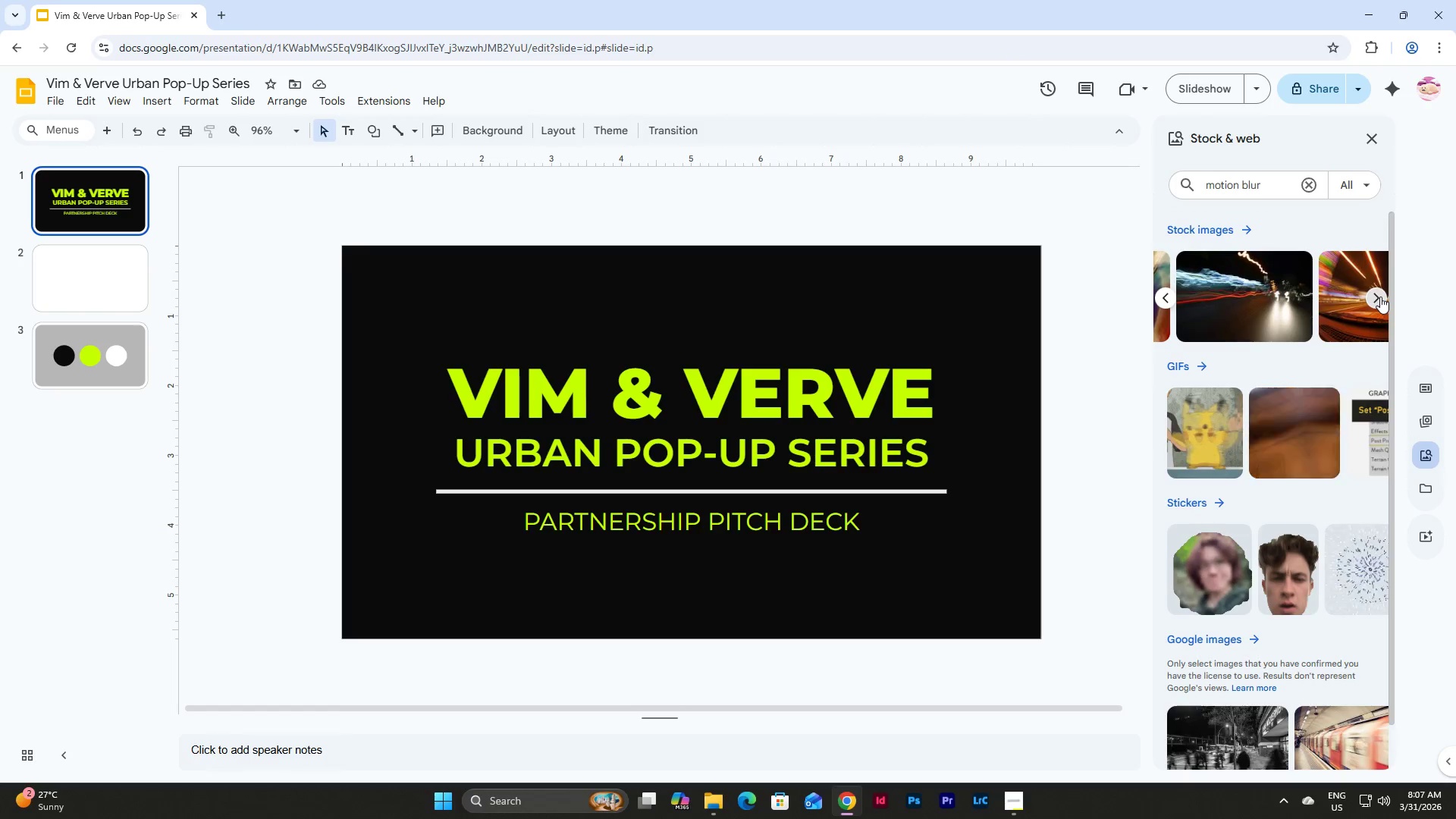 
left_click([1380, 297])
 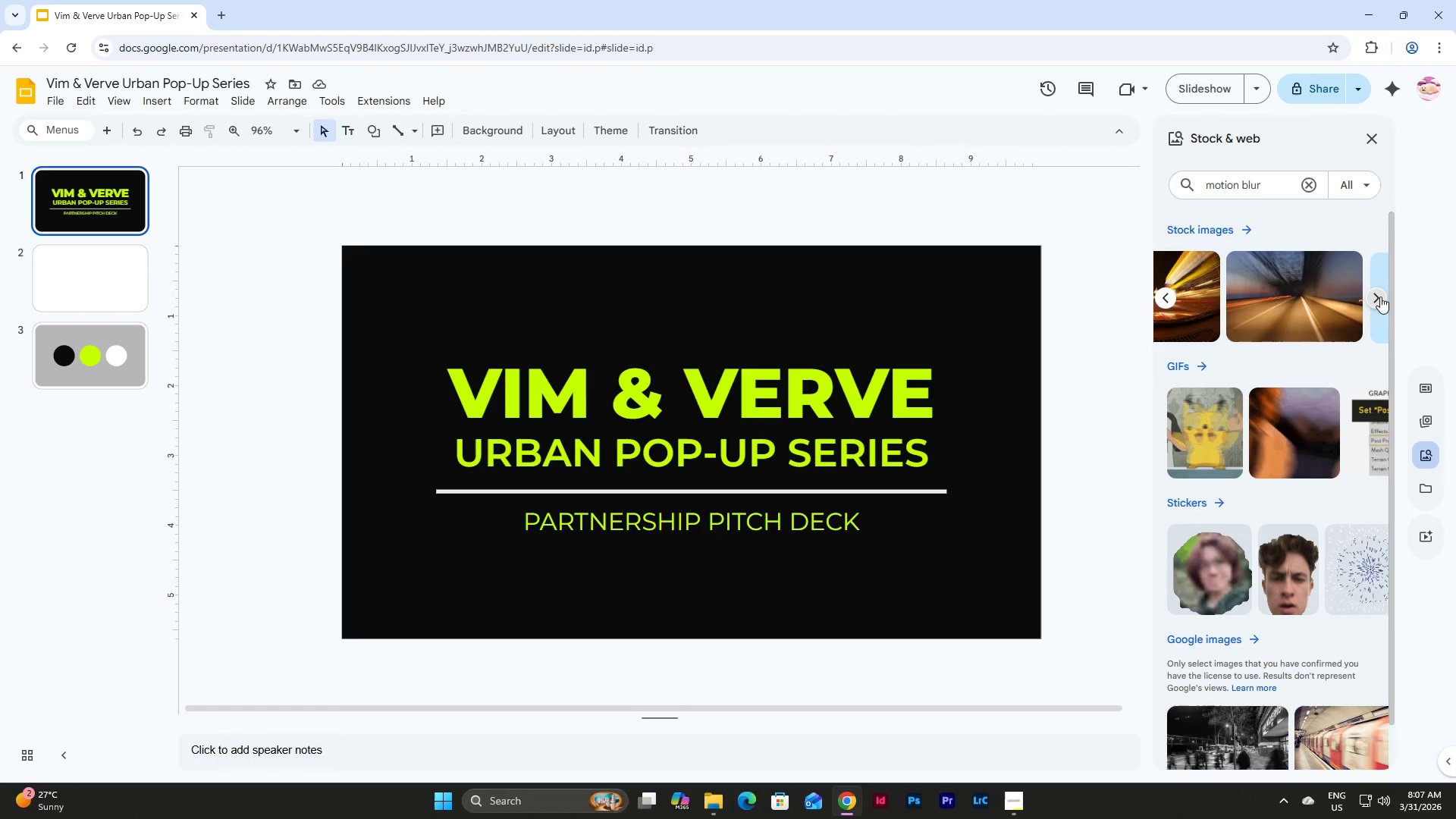 
left_click([1380, 297])
 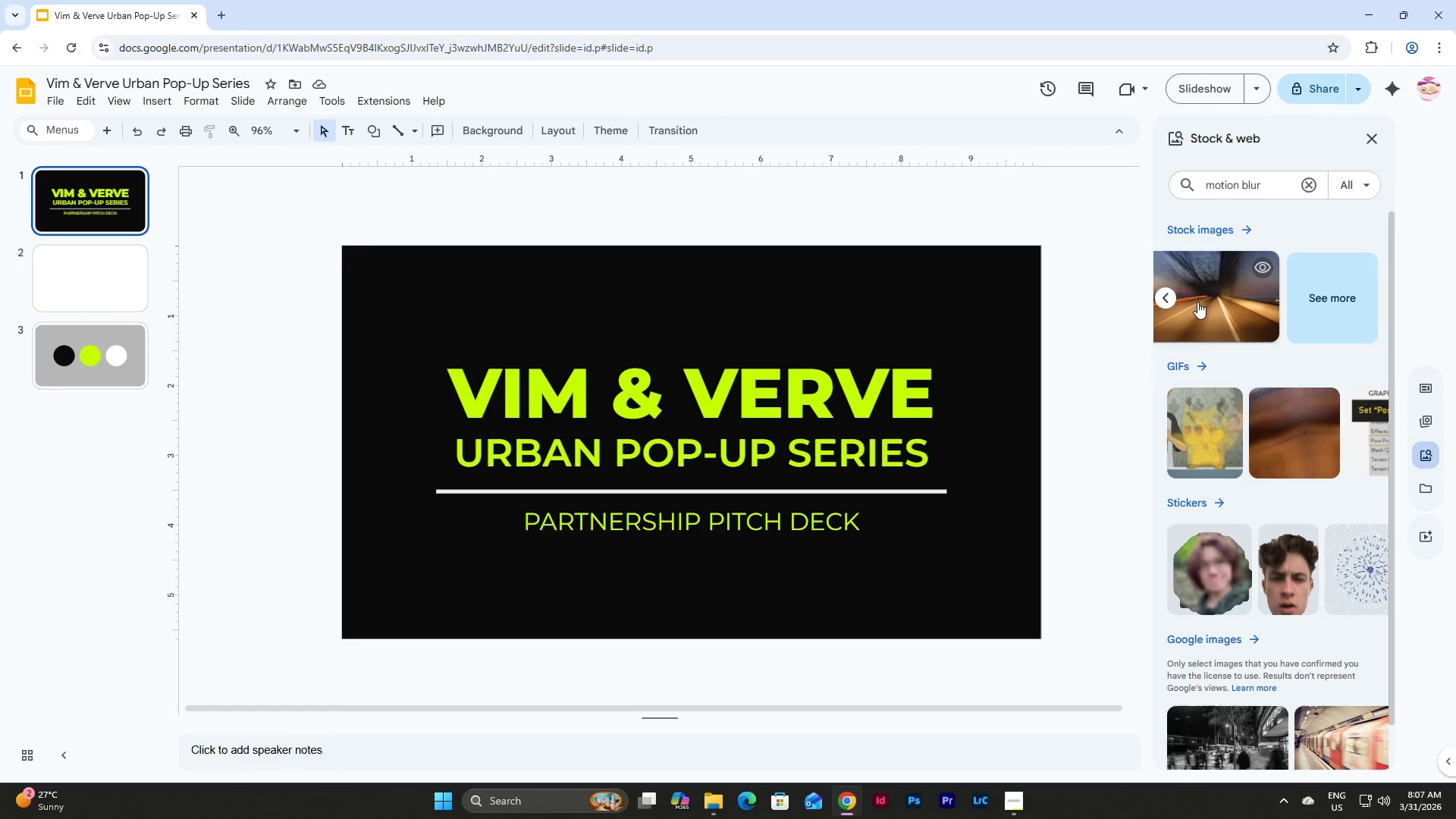 
left_click([1166, 298])
 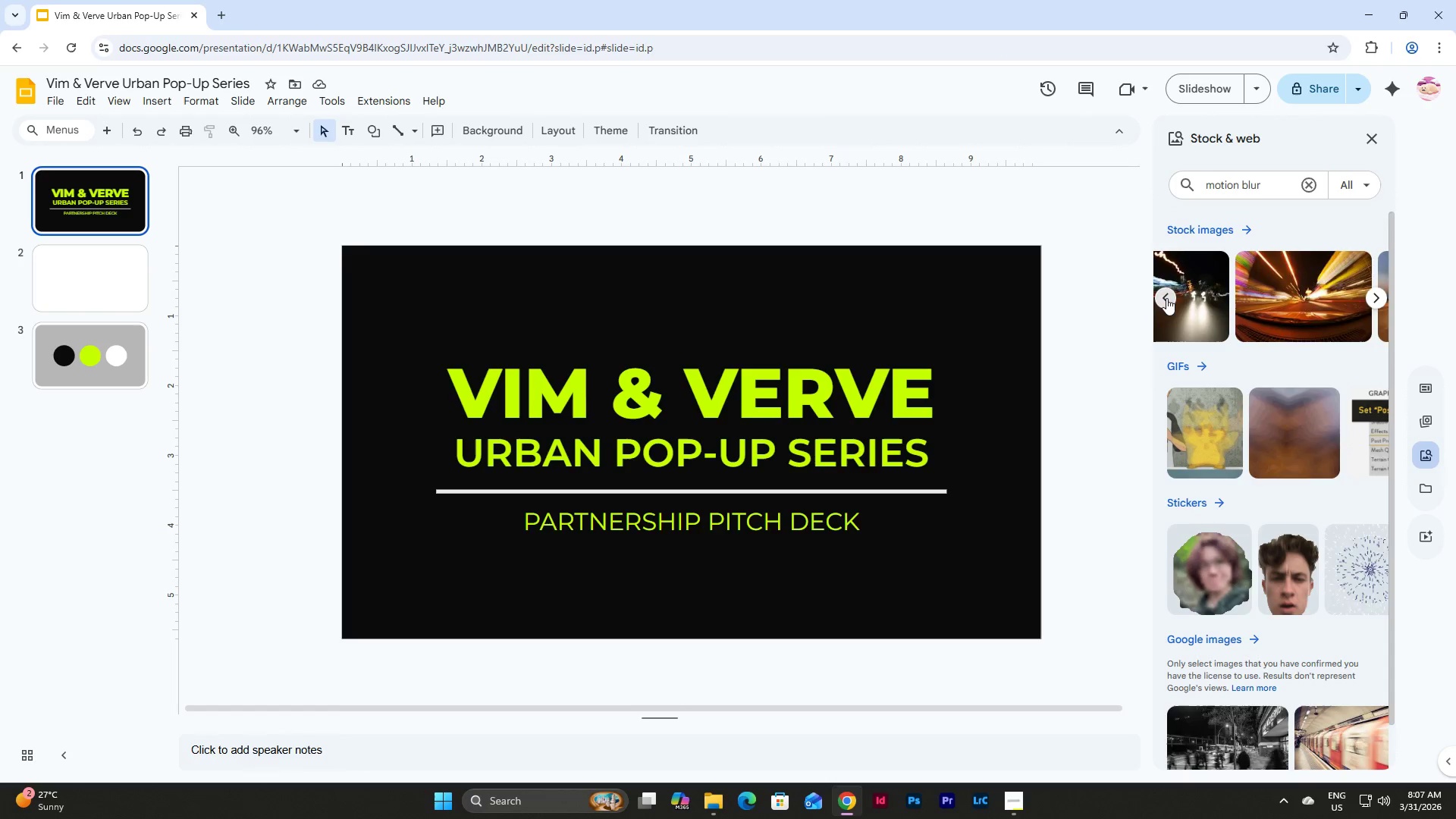 
double_click([1166, 298])
 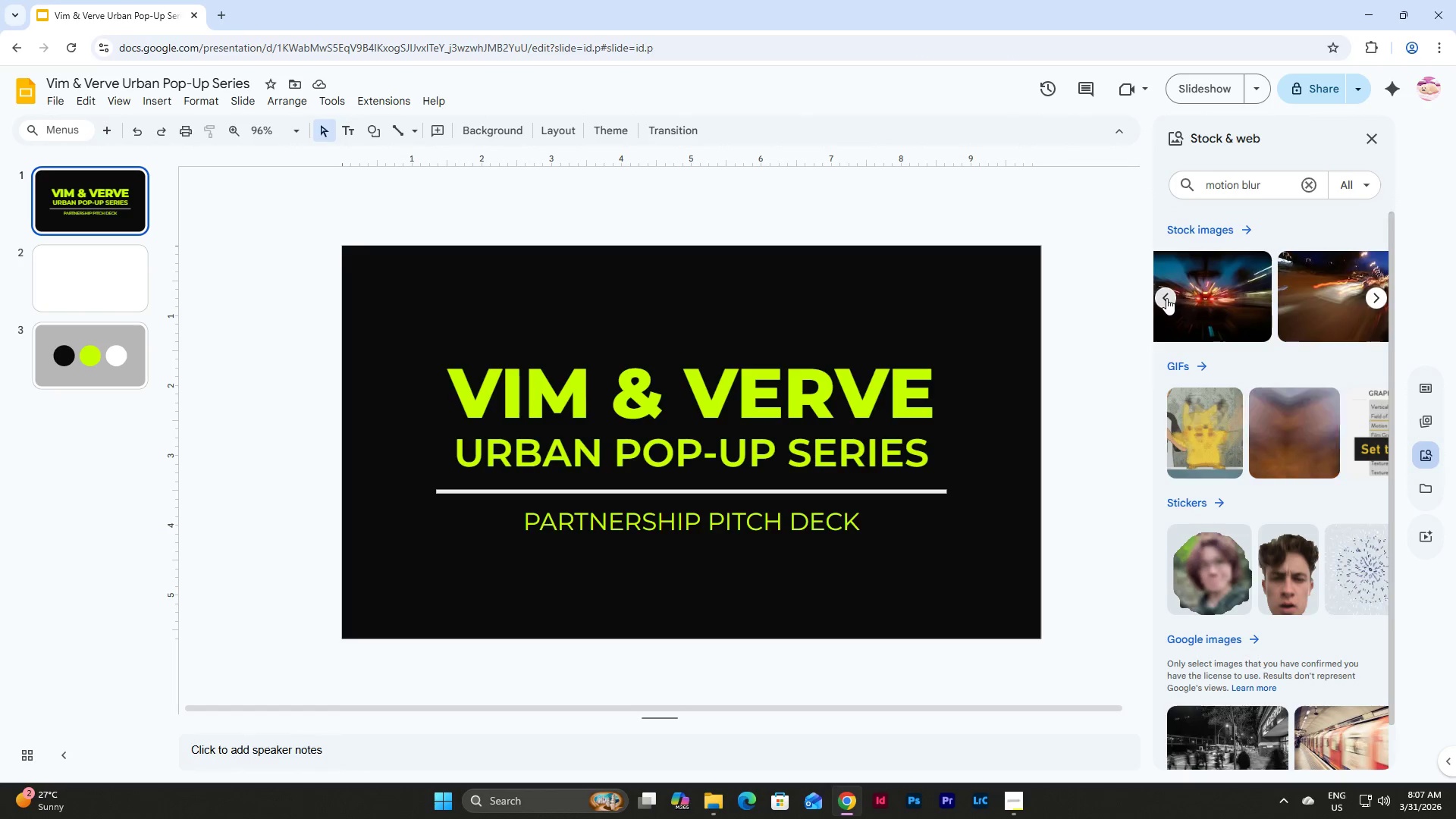 
left_click([1166, 298])
 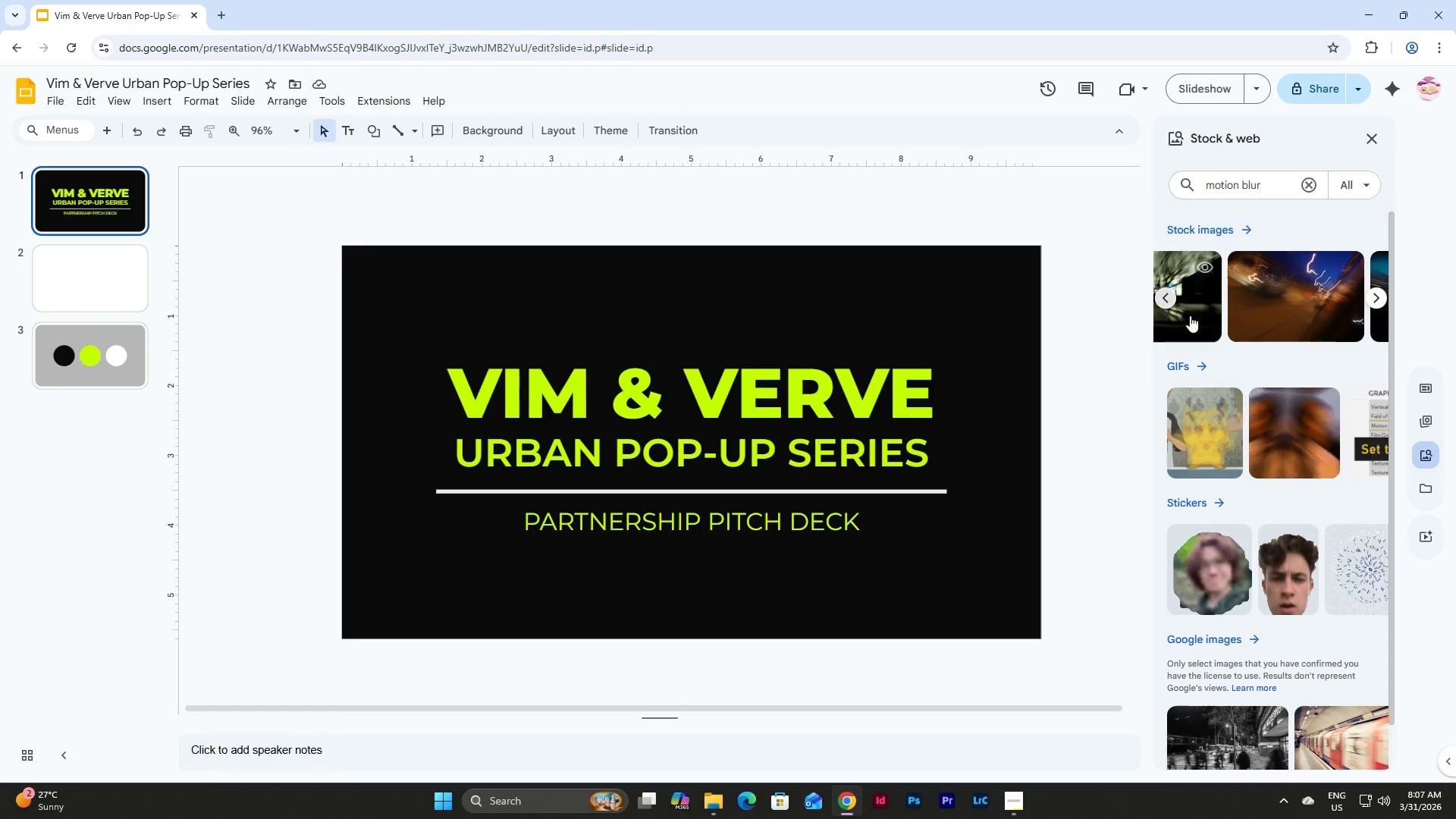 
scroll: coordinate [1230, 344], scroll_direction: down, amount: 1.0
 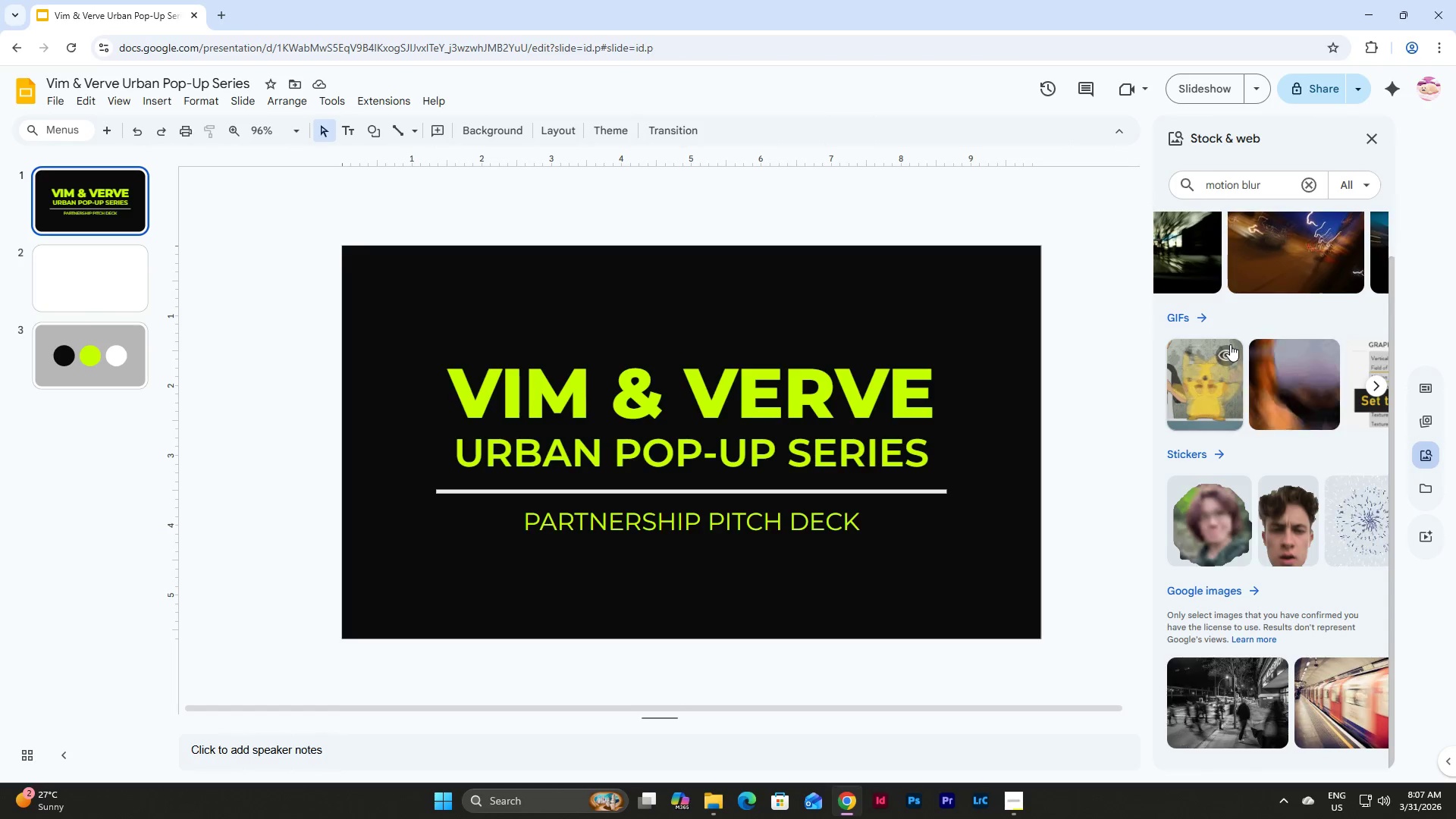 
scroll: coordinate [1231, 344], scroll_direction: up, amount: 9.0
 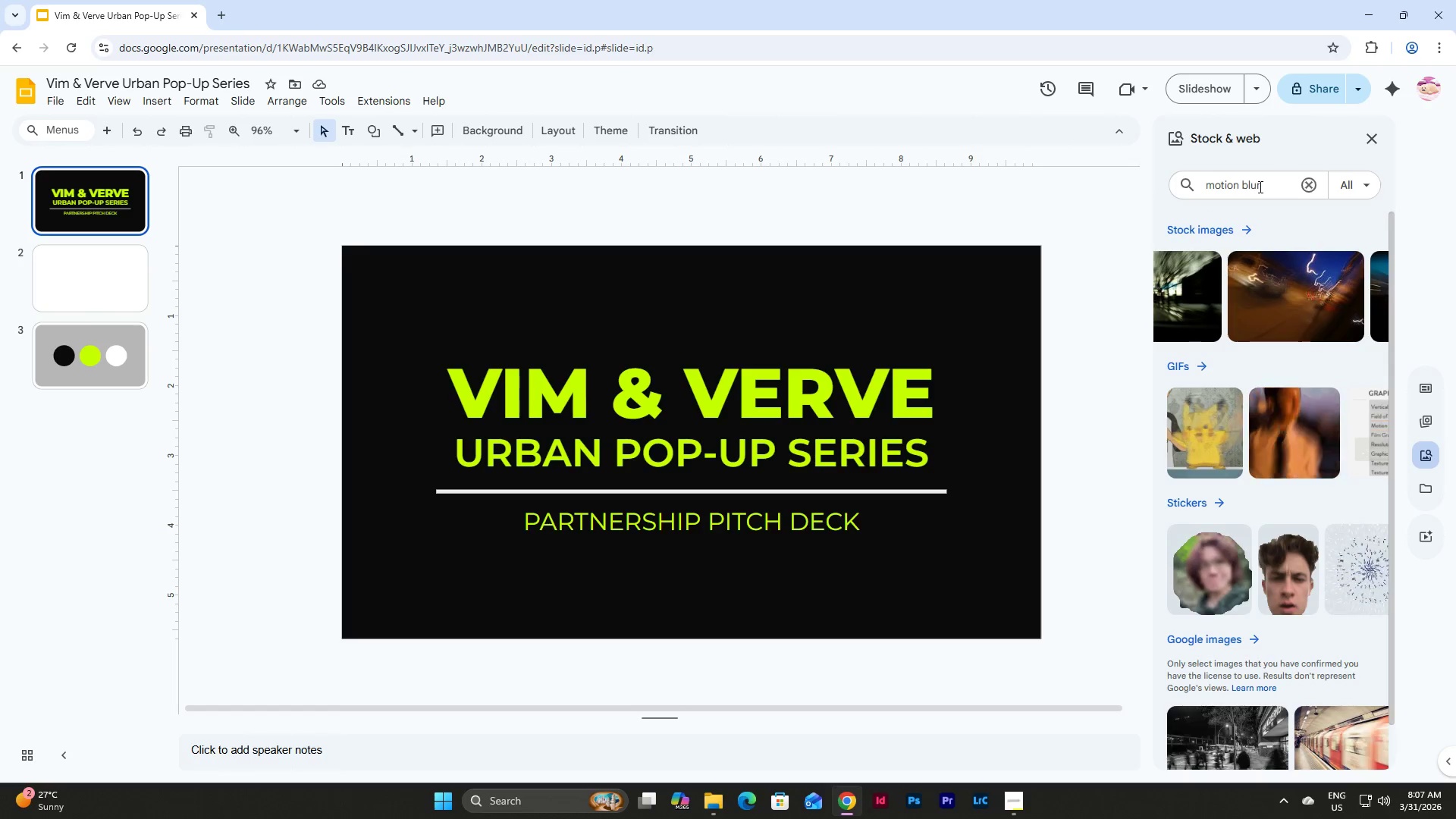 
left_click([1259, 187])
 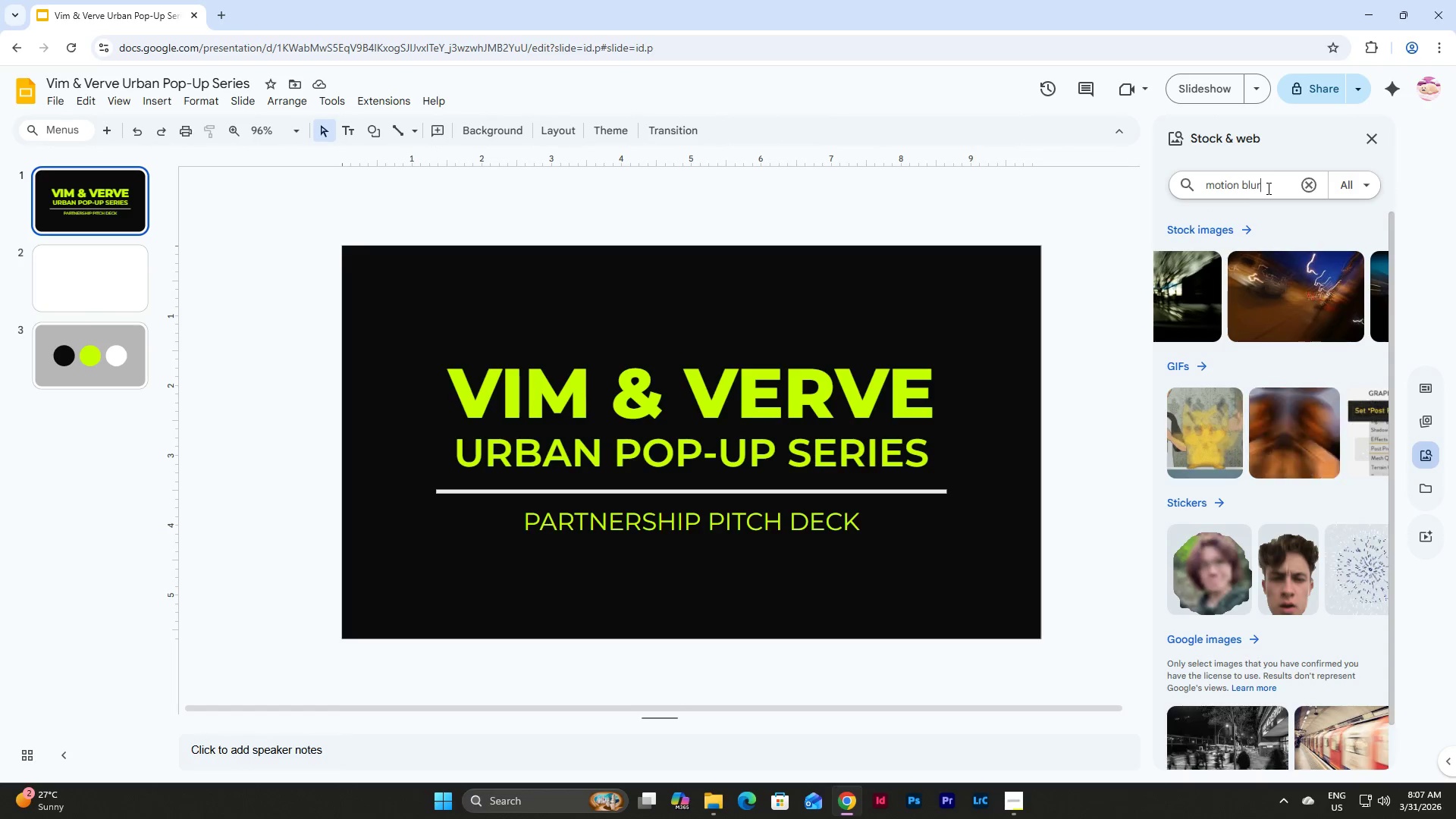 
left_click_drag(start_coordinate=[1267, 188], to_coordinate=[1238, 190])
 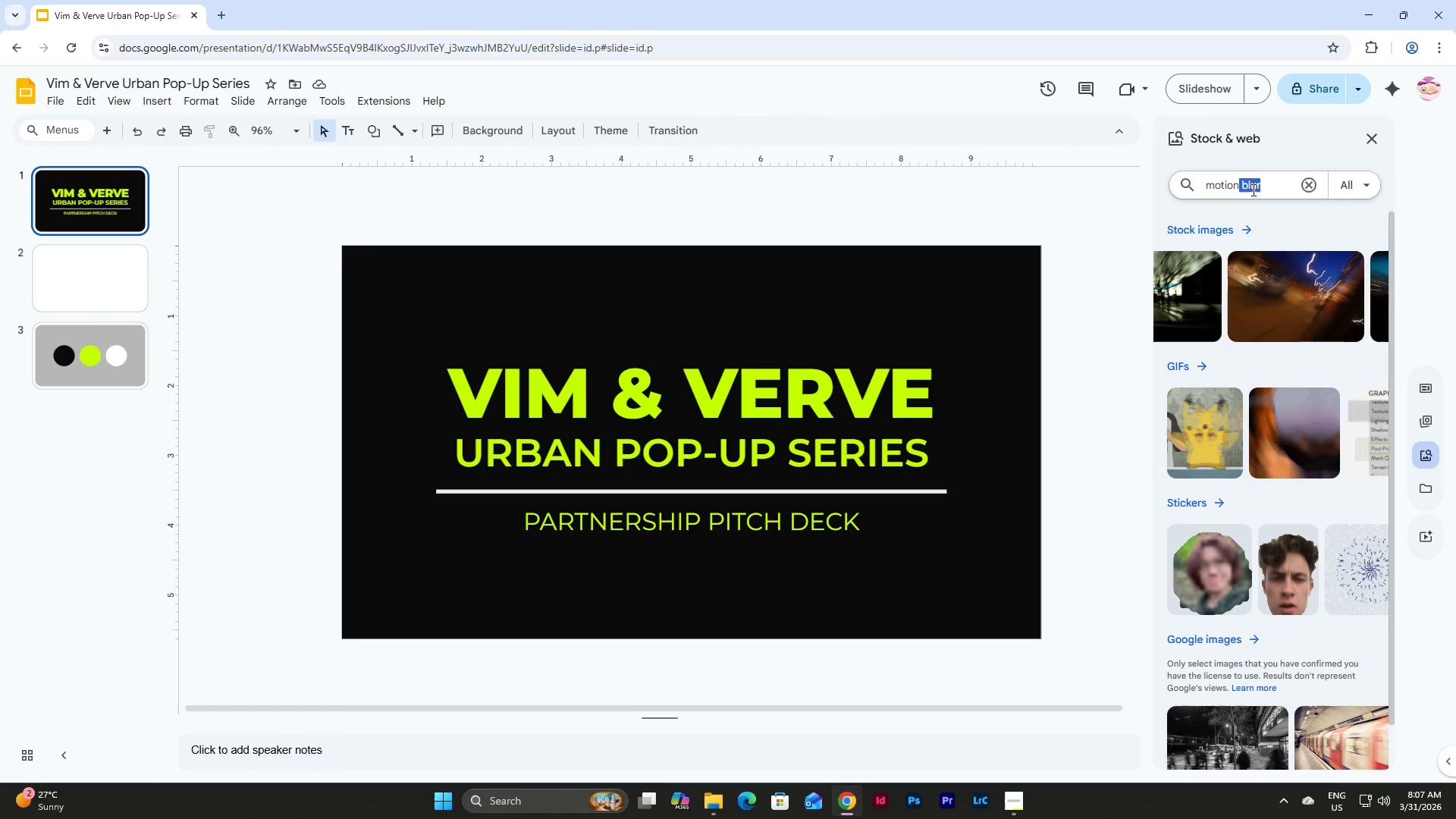 
key(Backspace)
 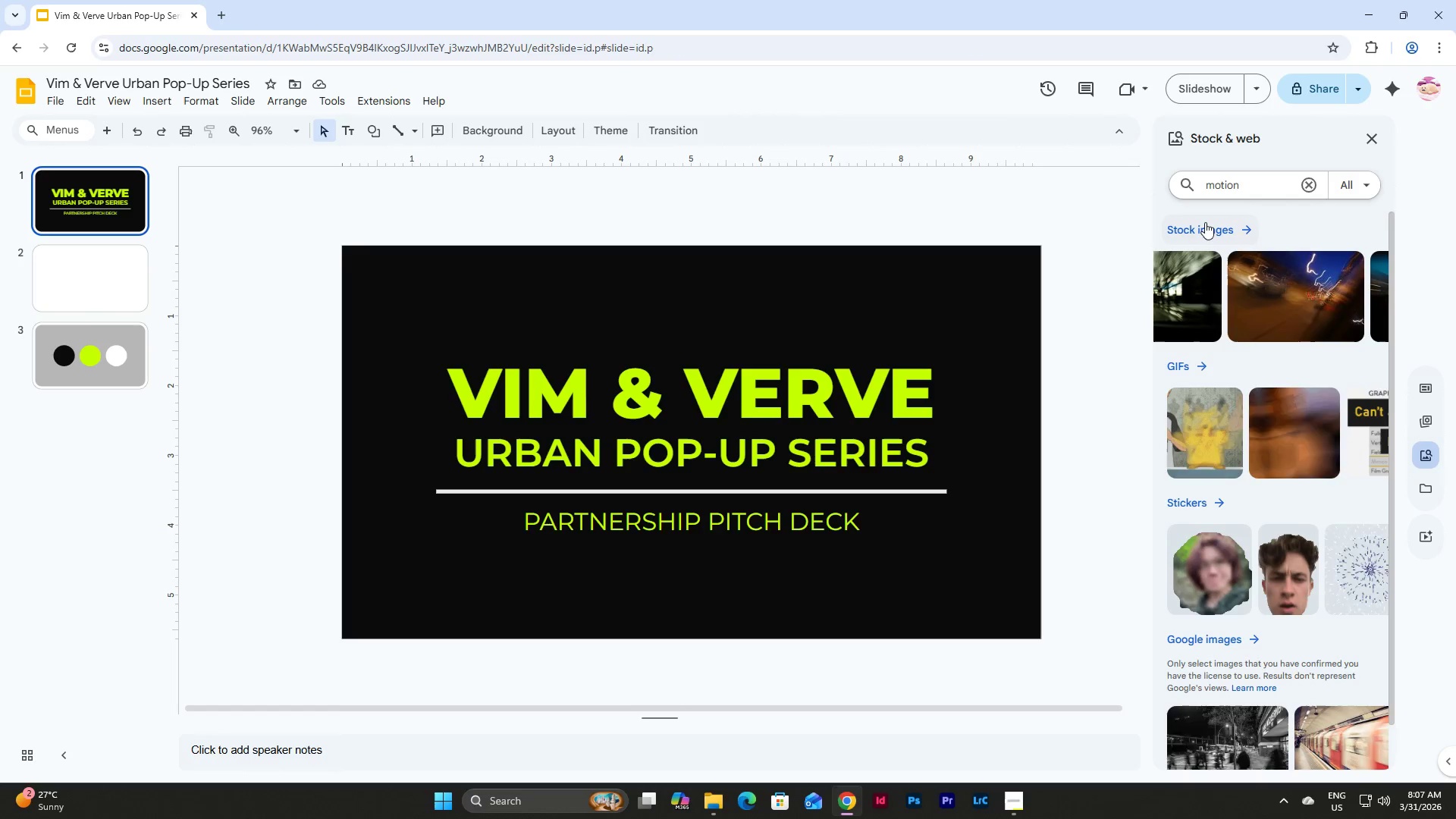 
key(NumpadEnter)
 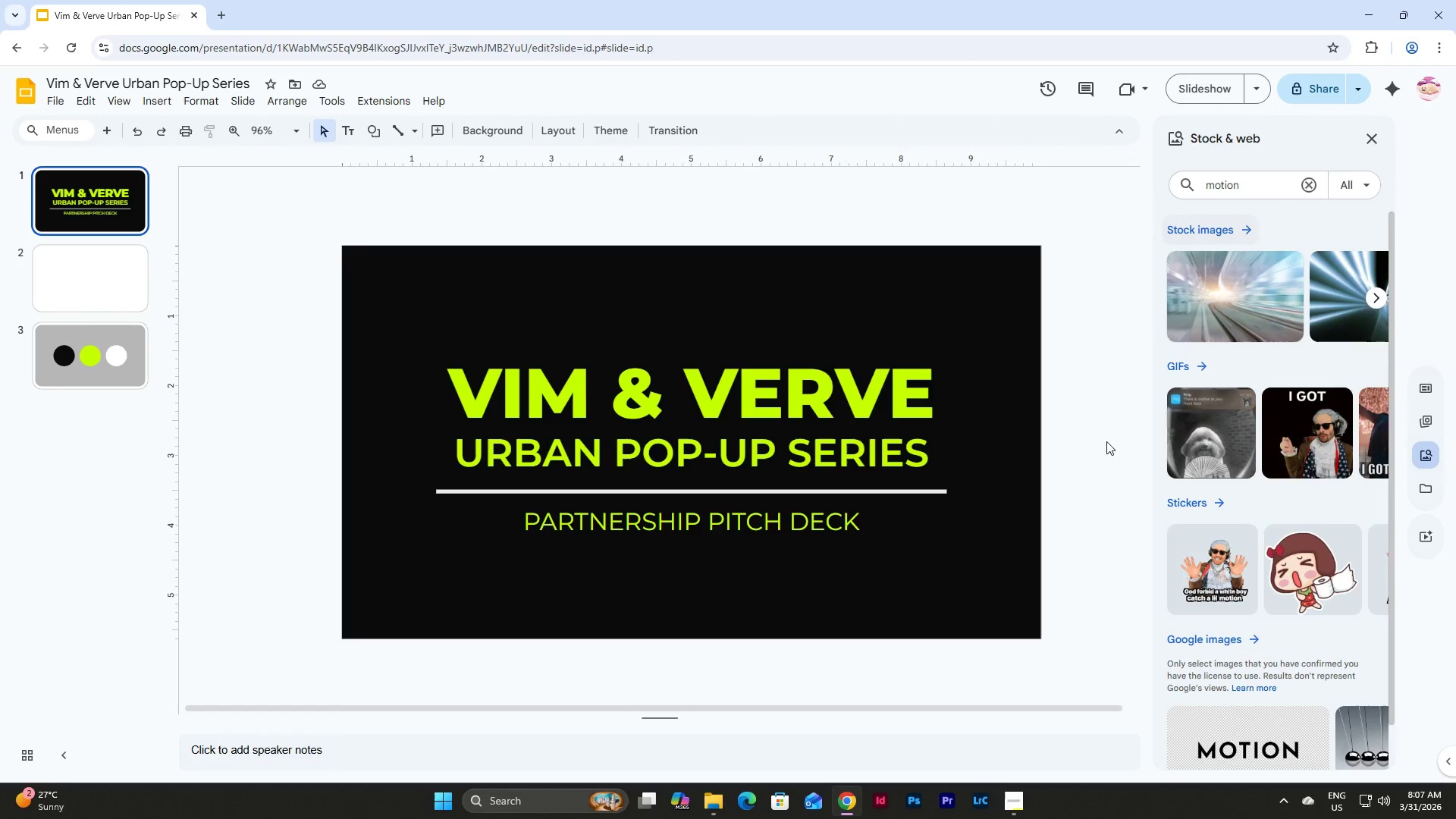 
left_click([1019, 801])